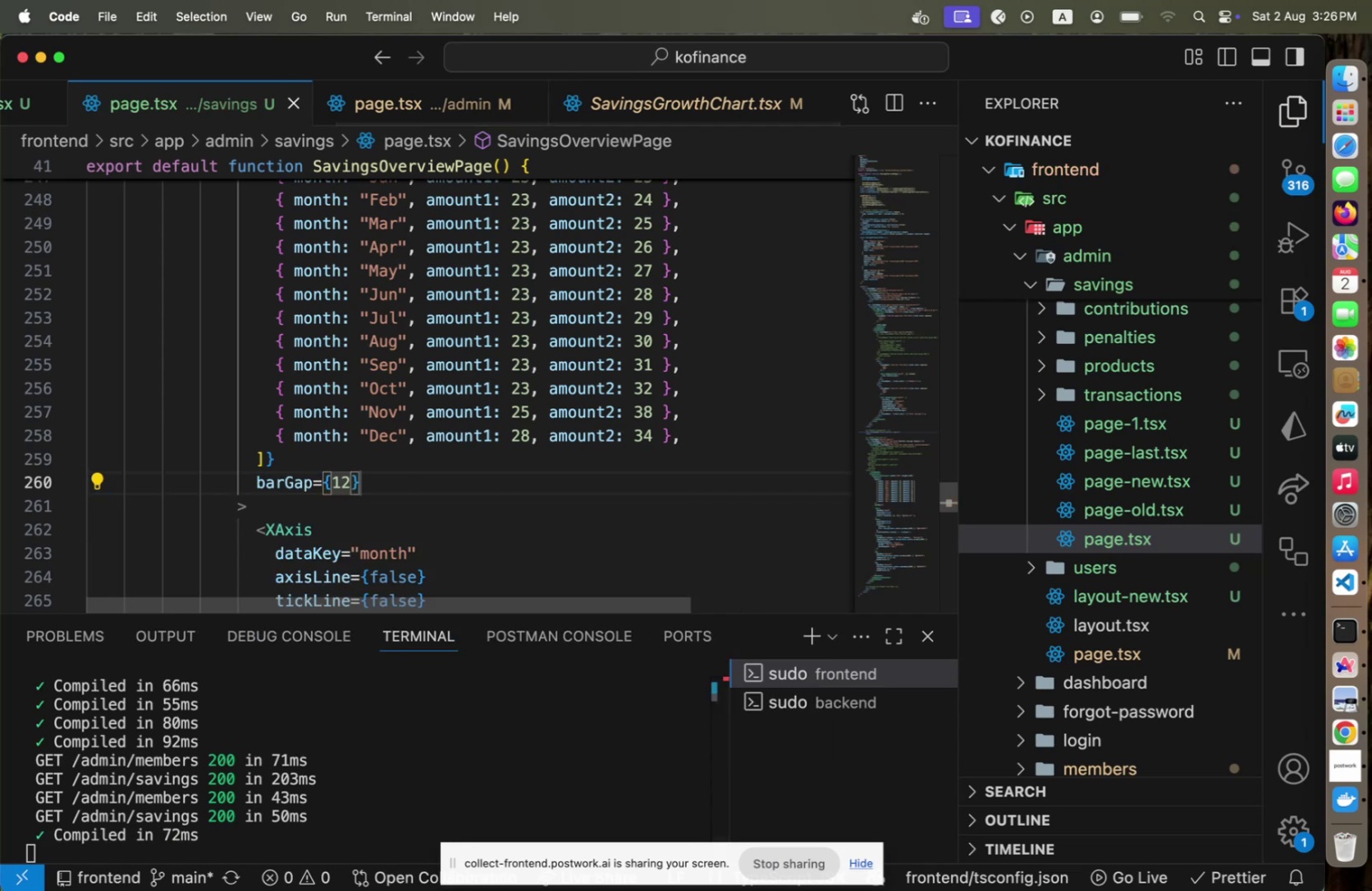 
key(Meta+CommandLeft)
 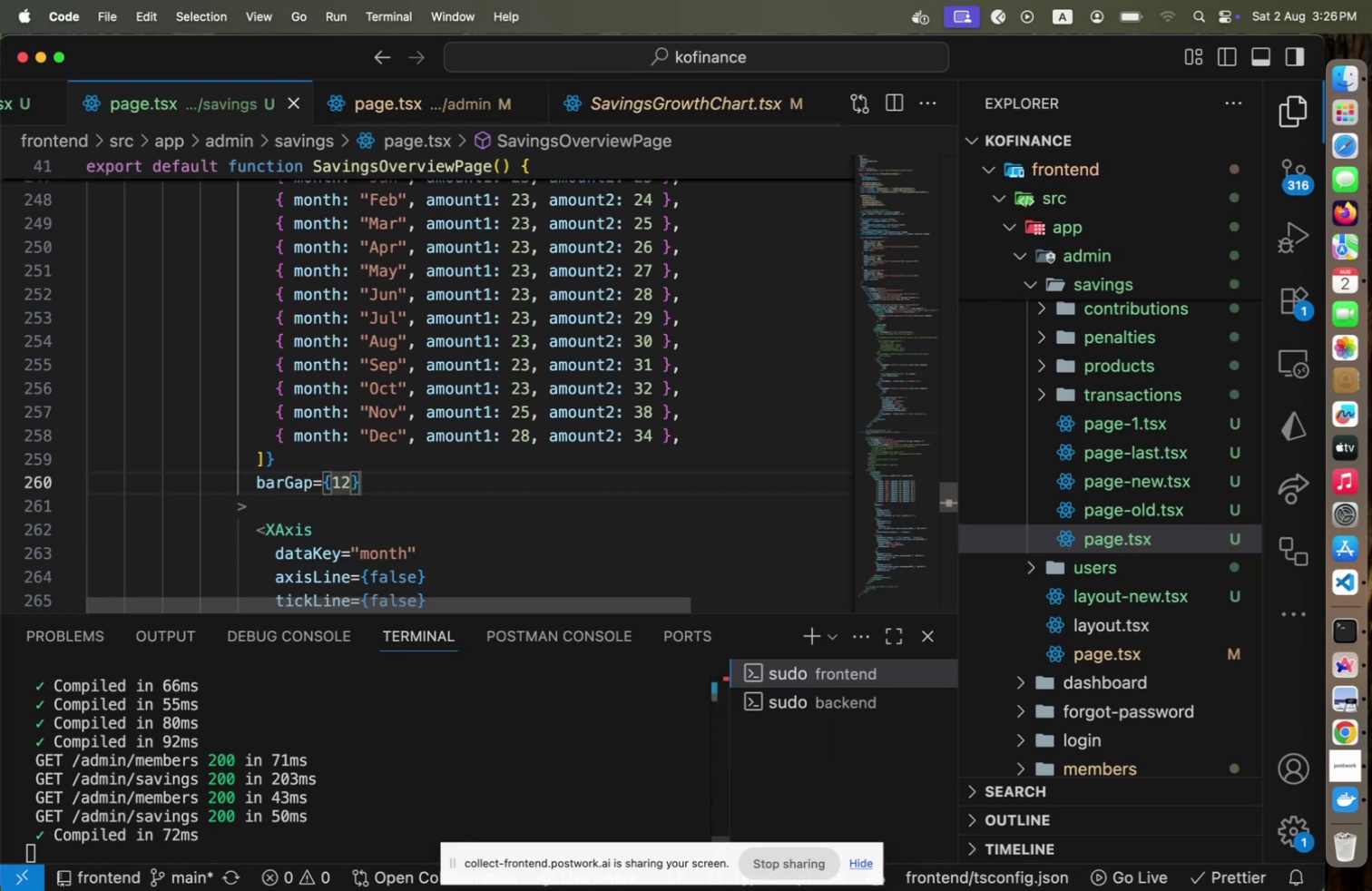 
key(Meta+Tab)
 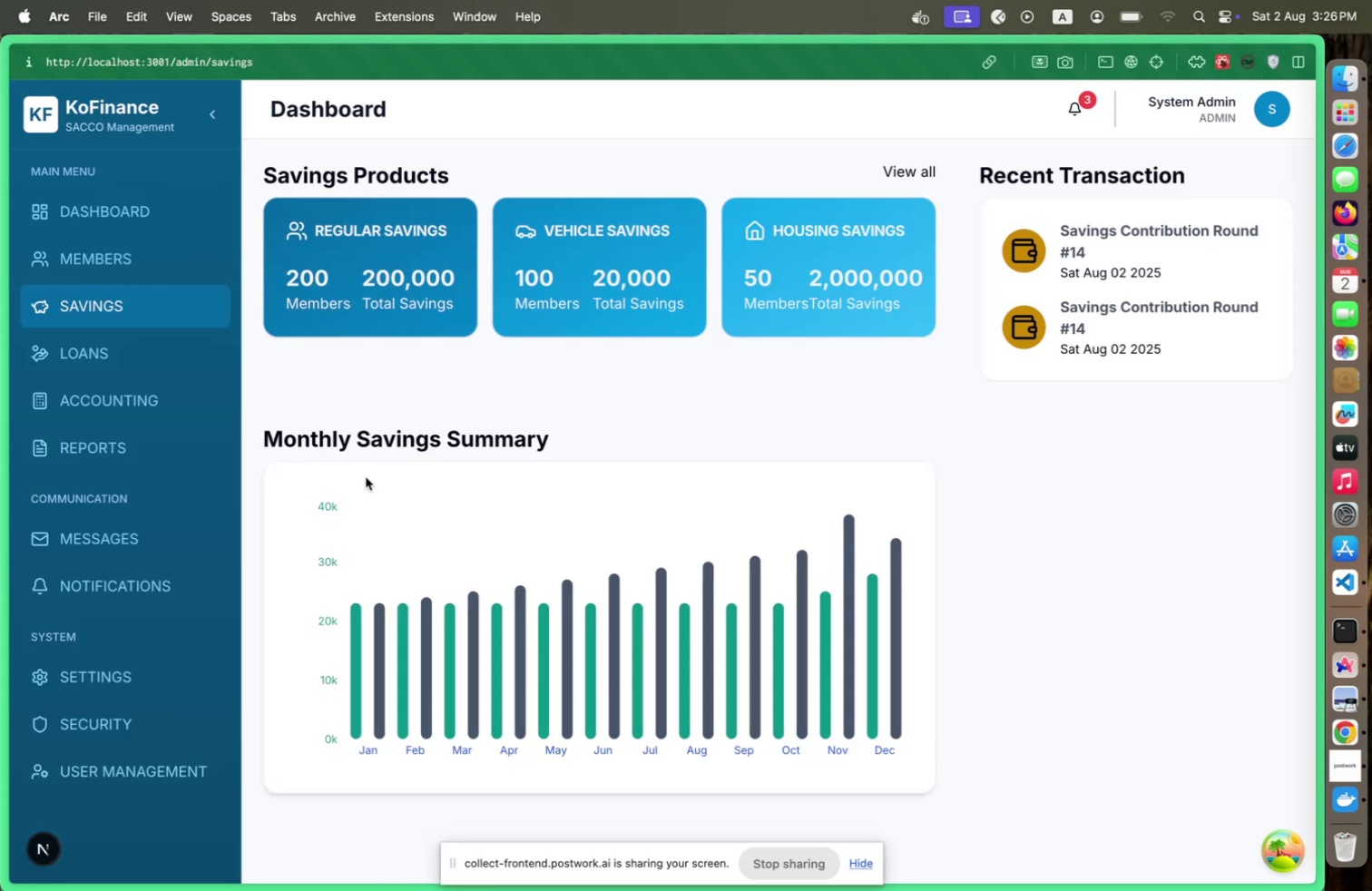 
key(Meta+CommandLeft)
 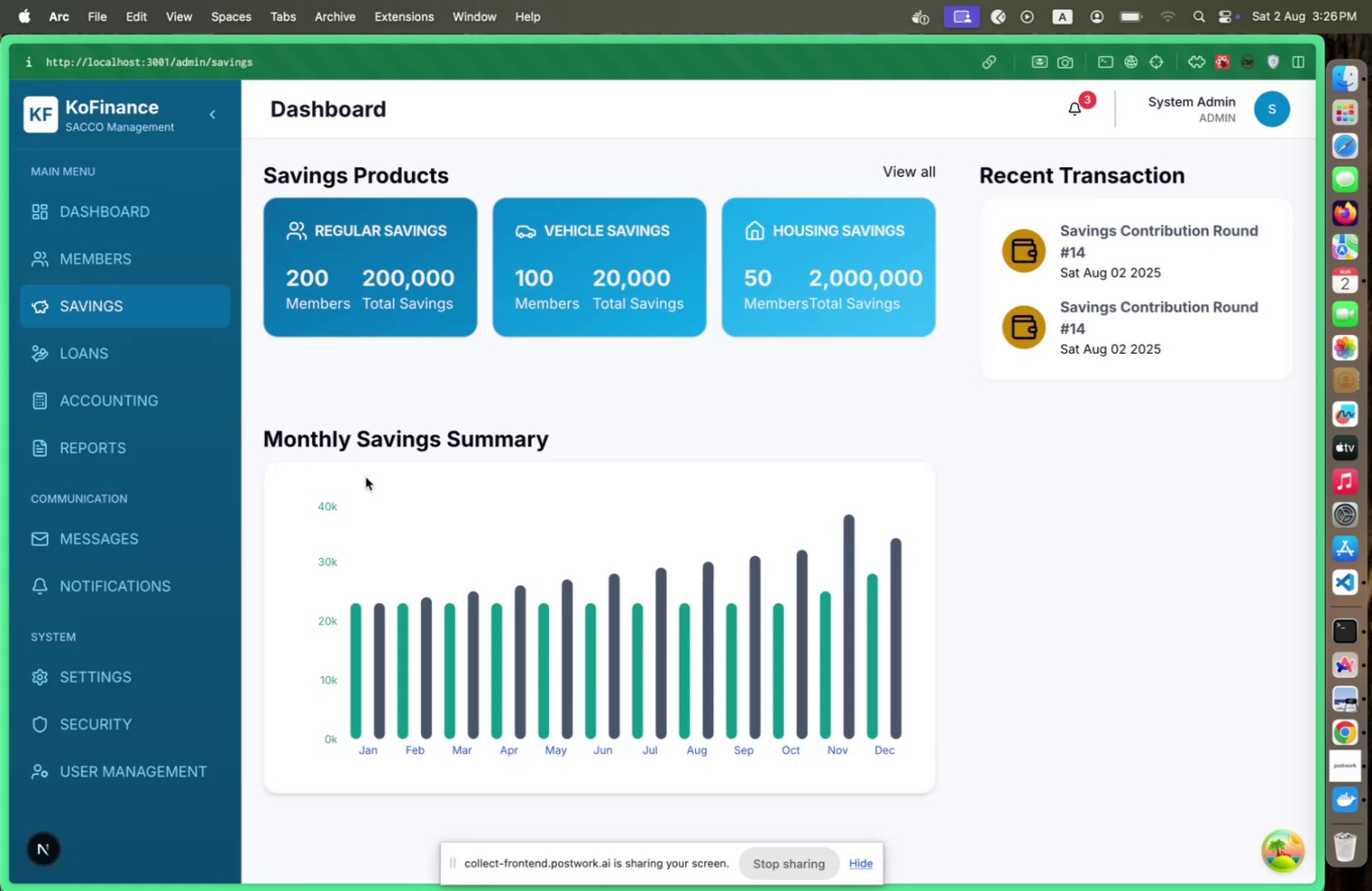 
key(Meta+Tab)
 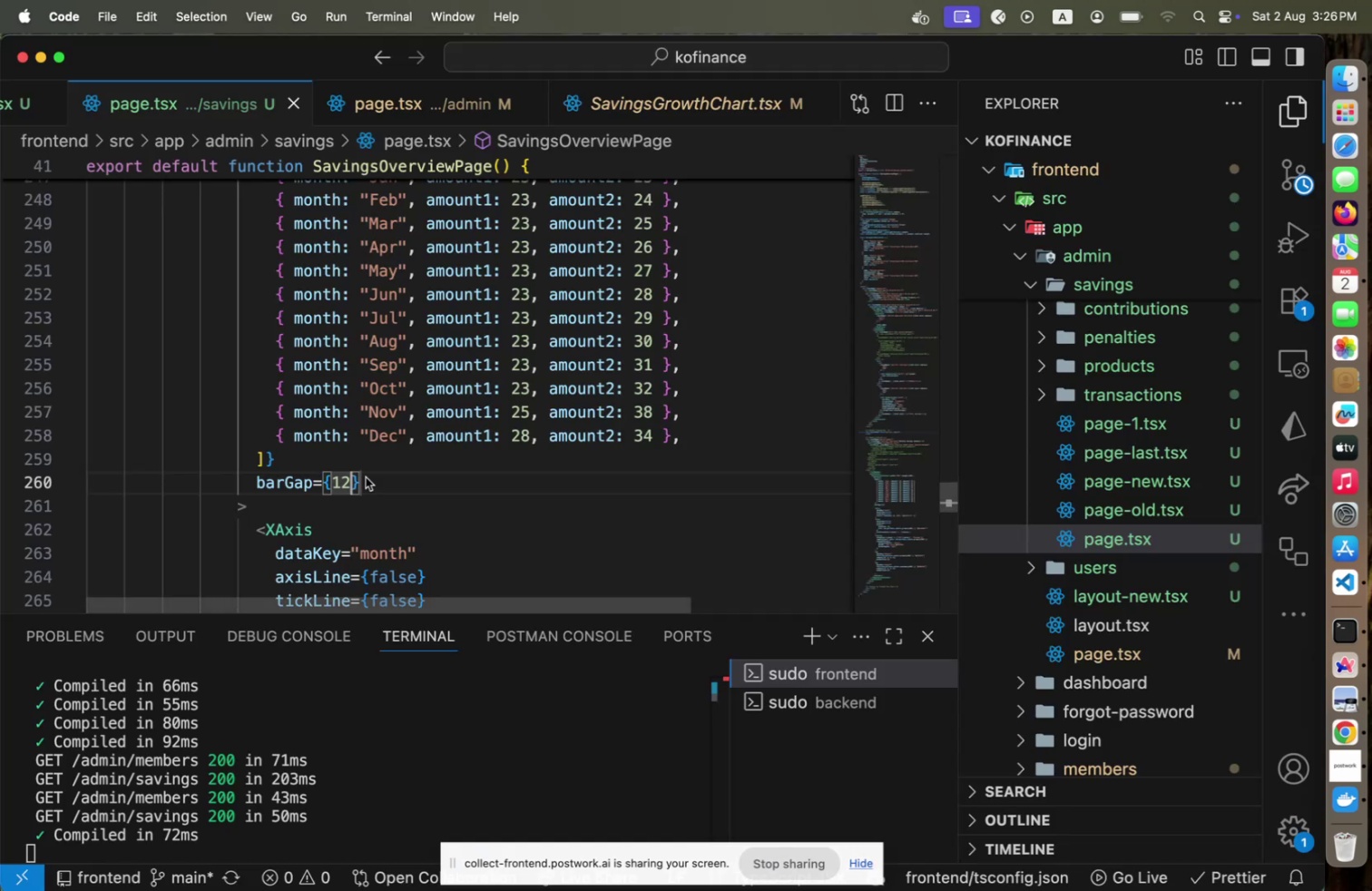 
key(Shift+ArrowLeft)
 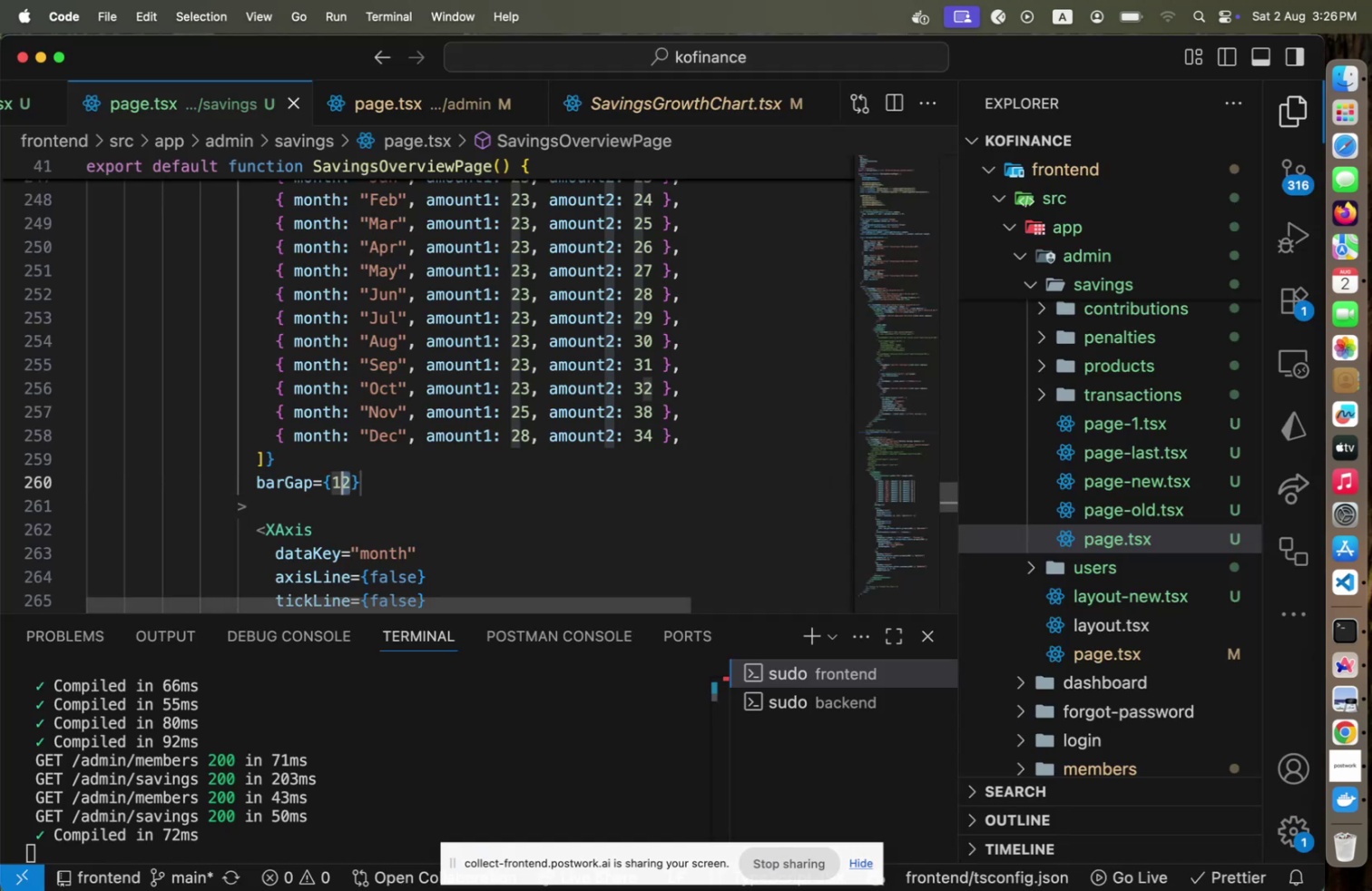 
key(Shift+ArrowLeft)
 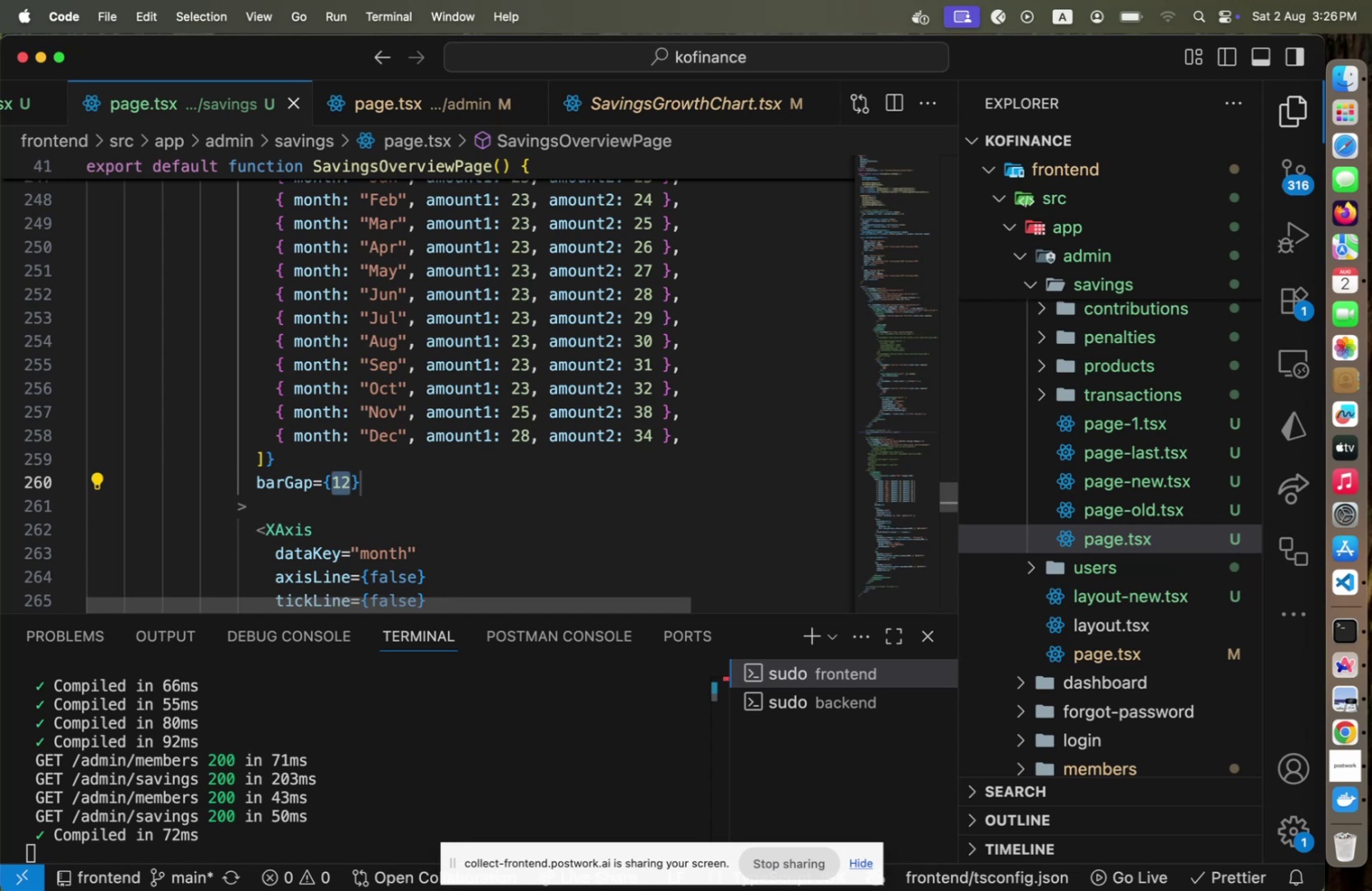 
type(20)
 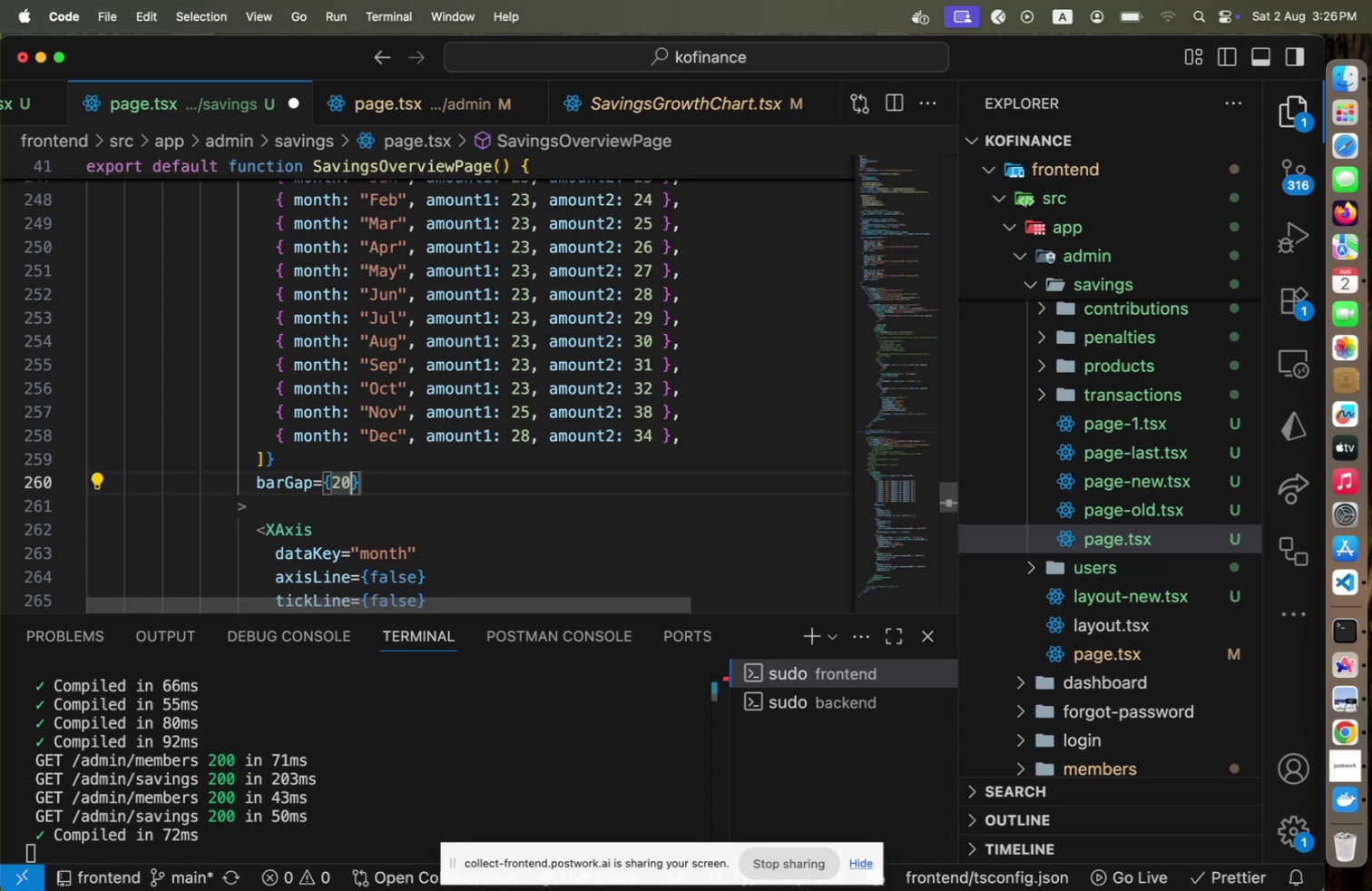 
key(Meta+CommandLeft)
 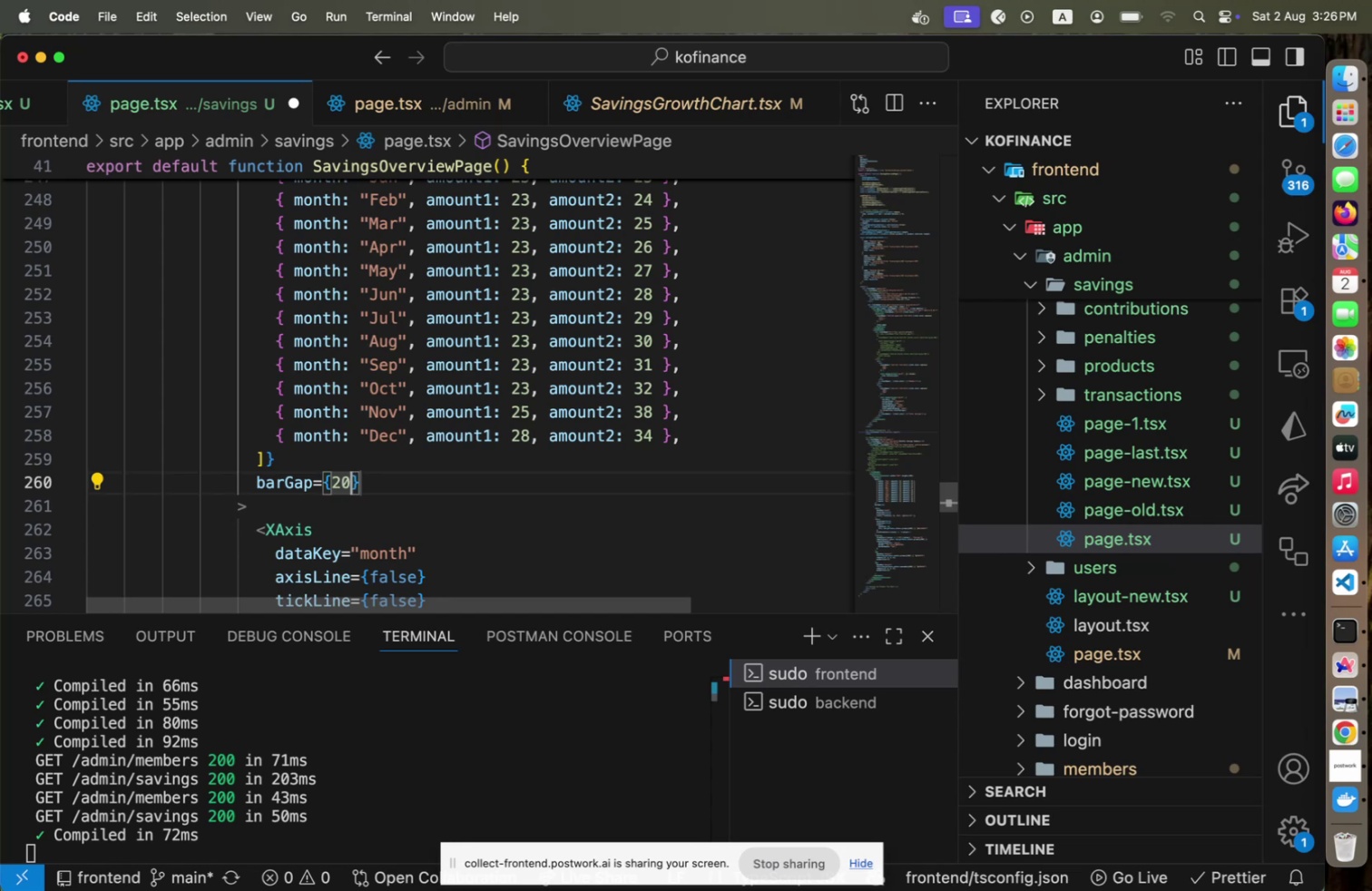 
key(Meta+S)
 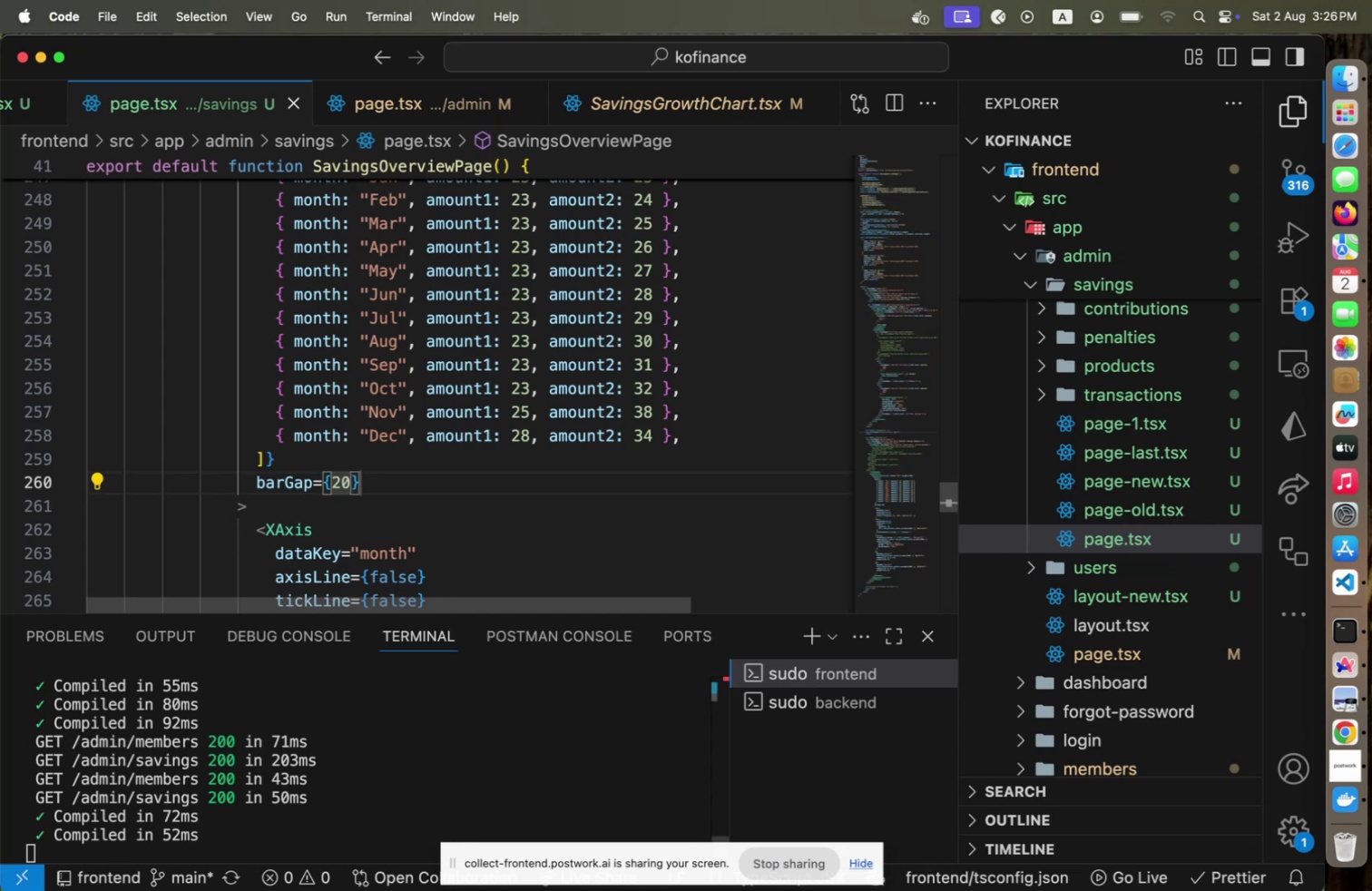 
key(Tab)
 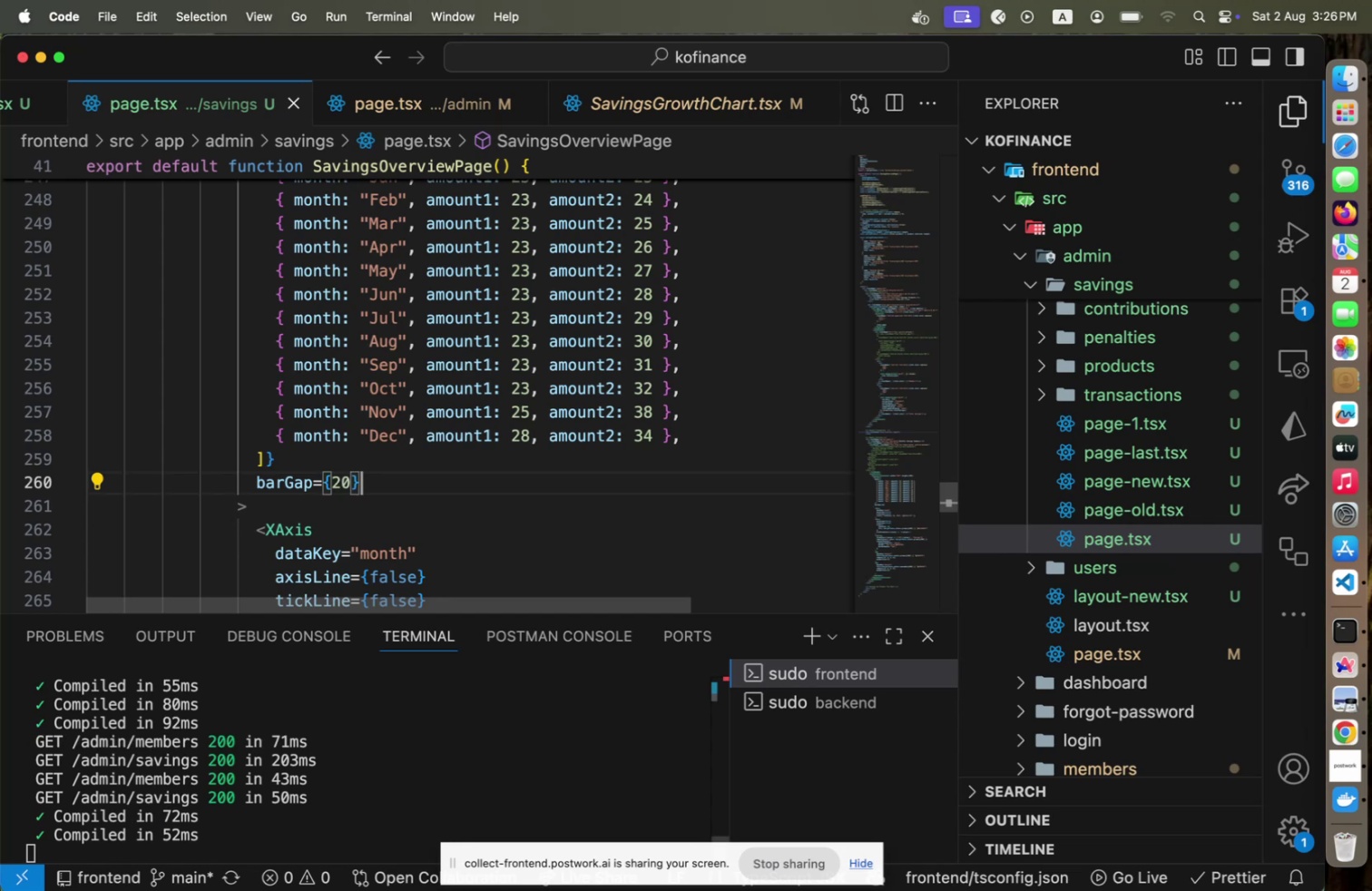 
key(Meta+CommandLeft)
 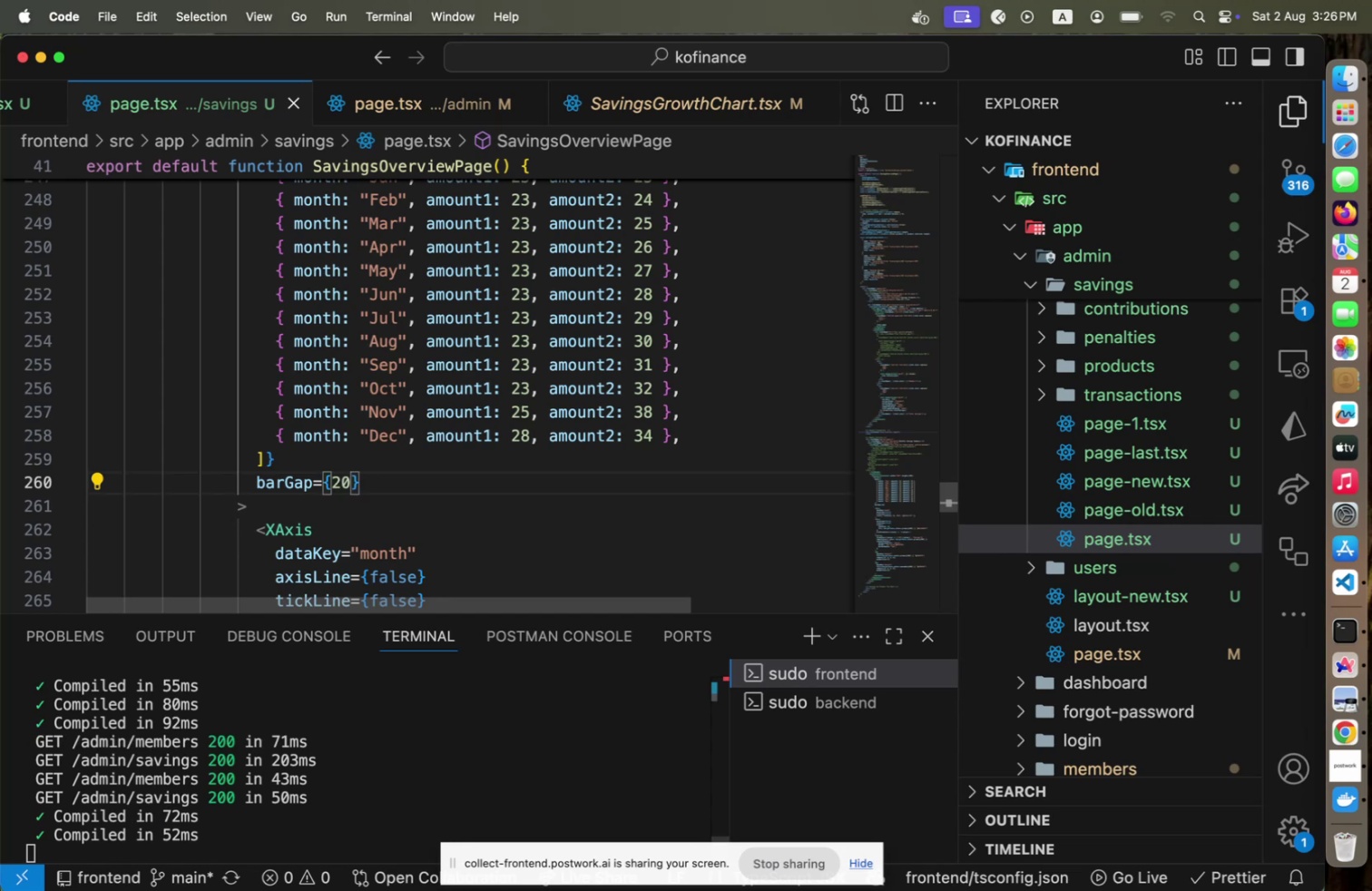 
key(Meta+CommandLeft)
 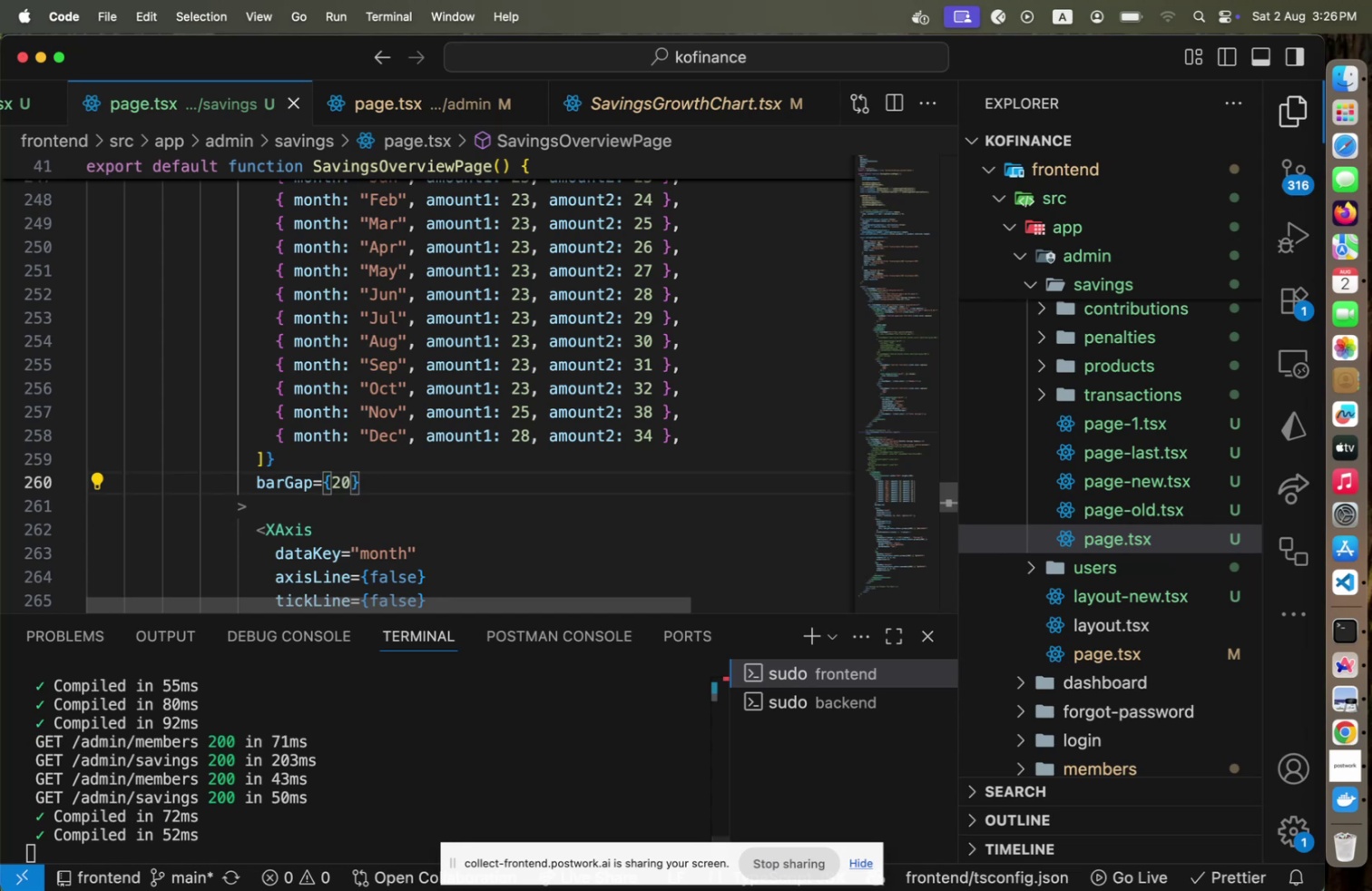 
key(Meta+Tab)
 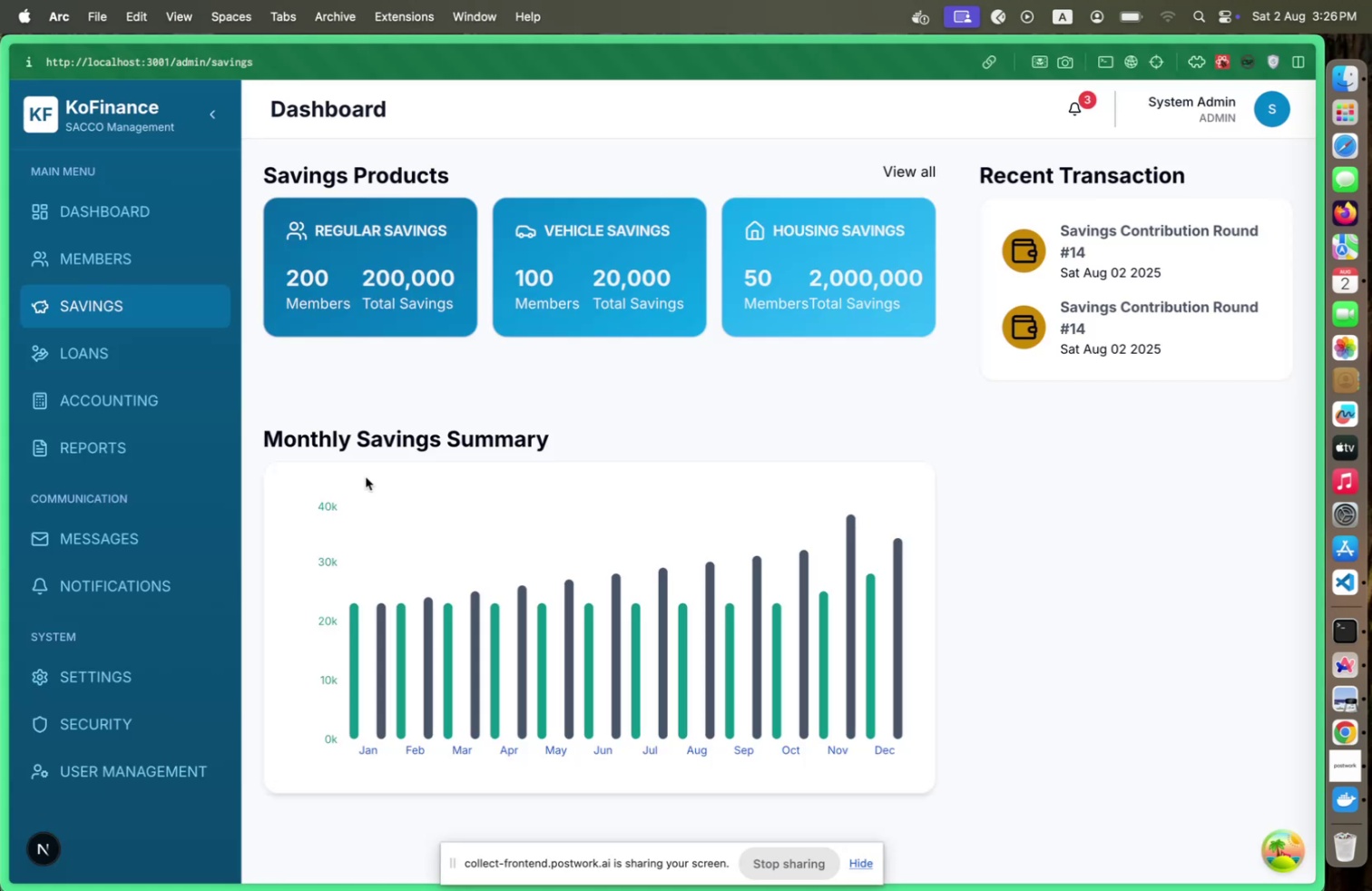 
key(Meta+CommandLeft)
 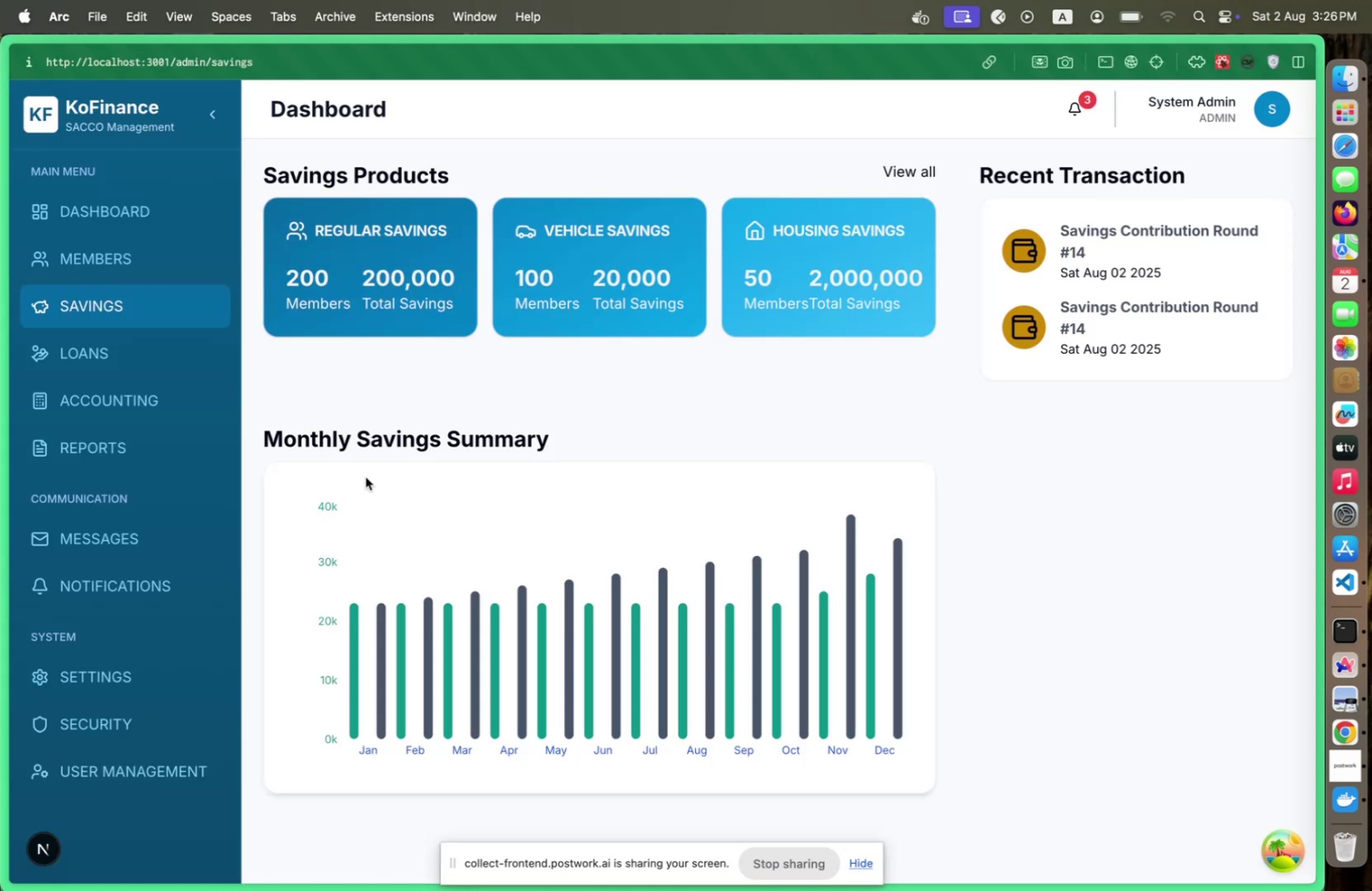 
key(Meta+Tab)
 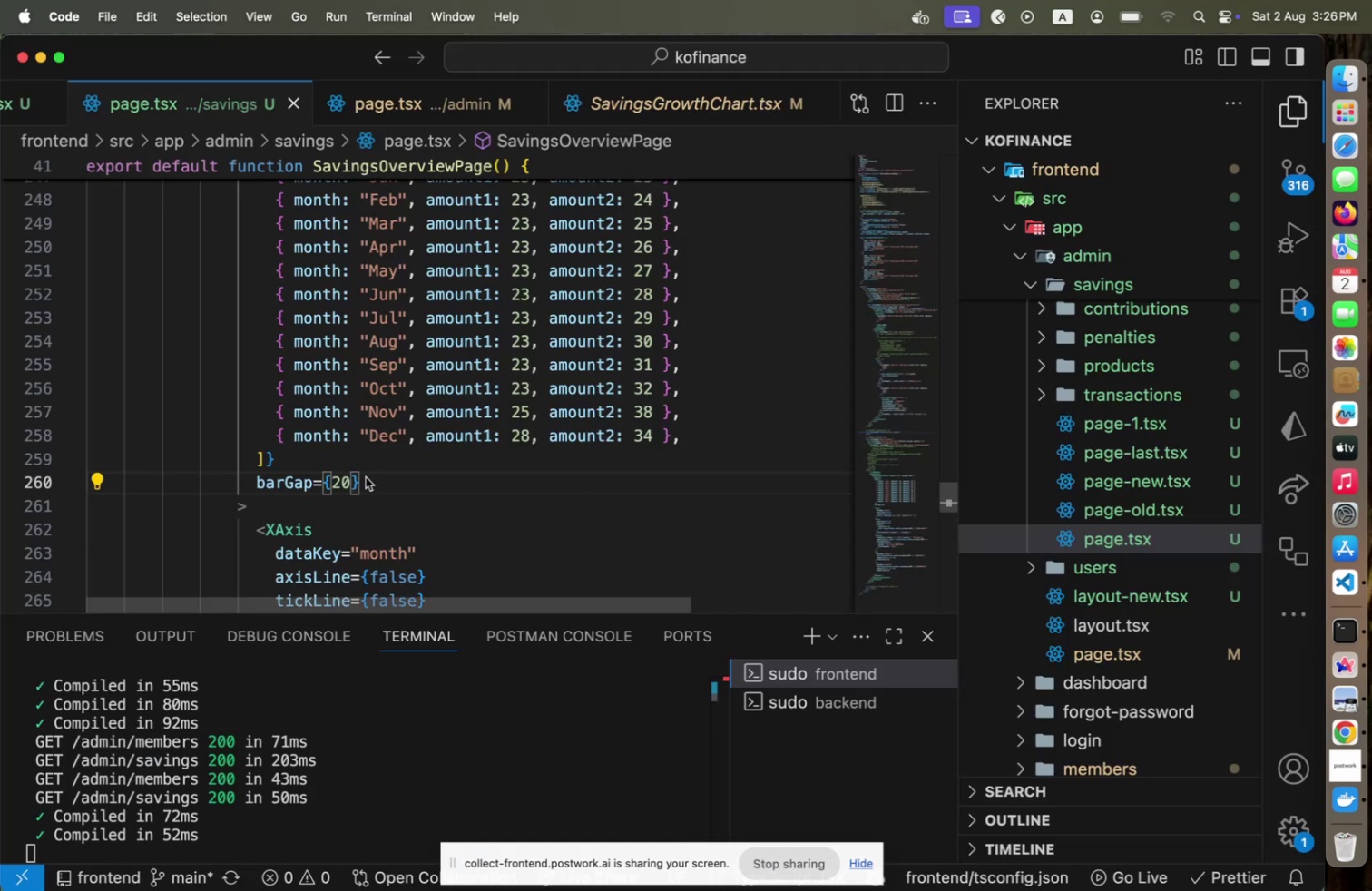 
key(ArrowLeft)
 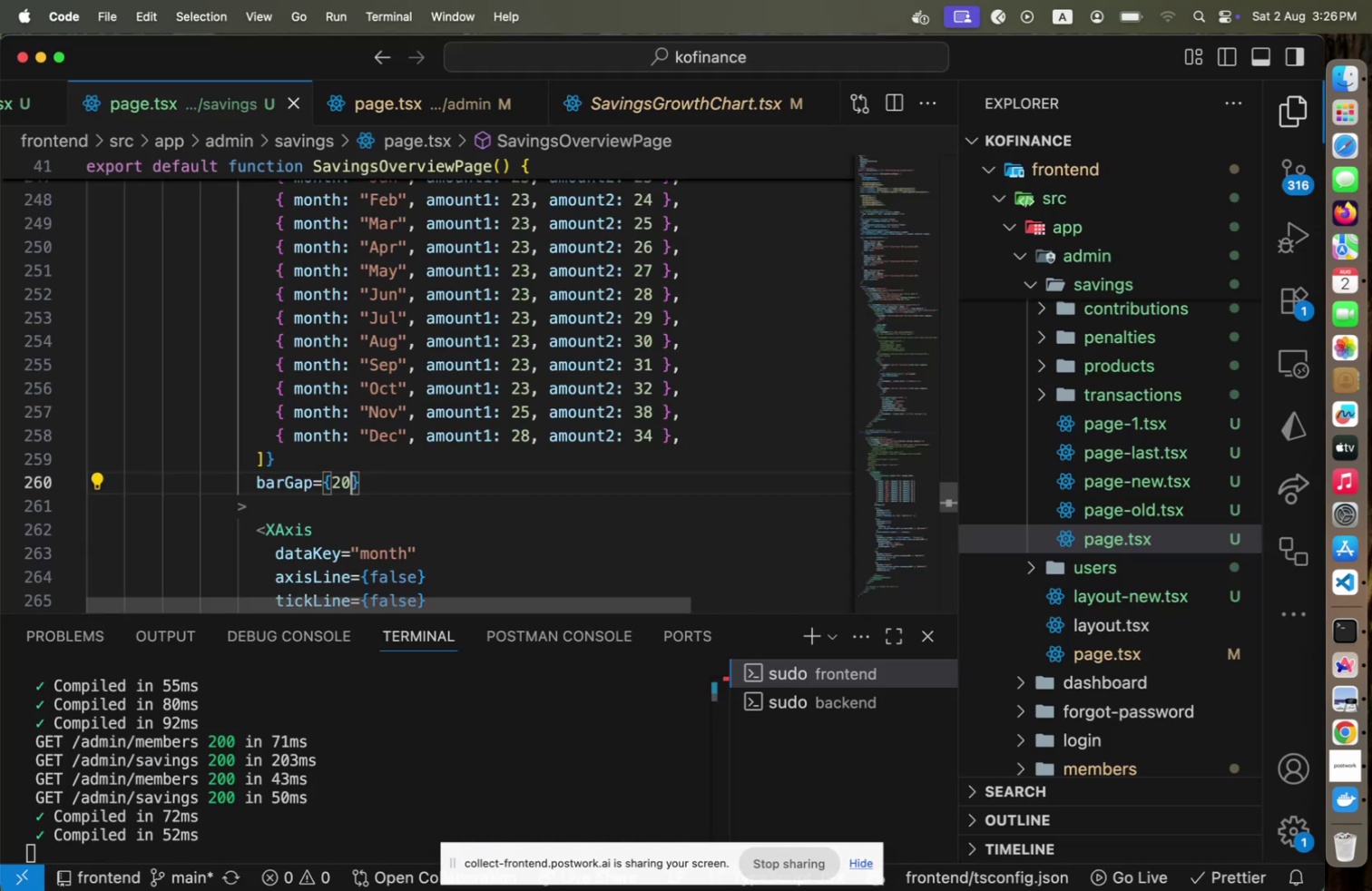 
hold_key(key=ShiftLeft, duration=0.54)
 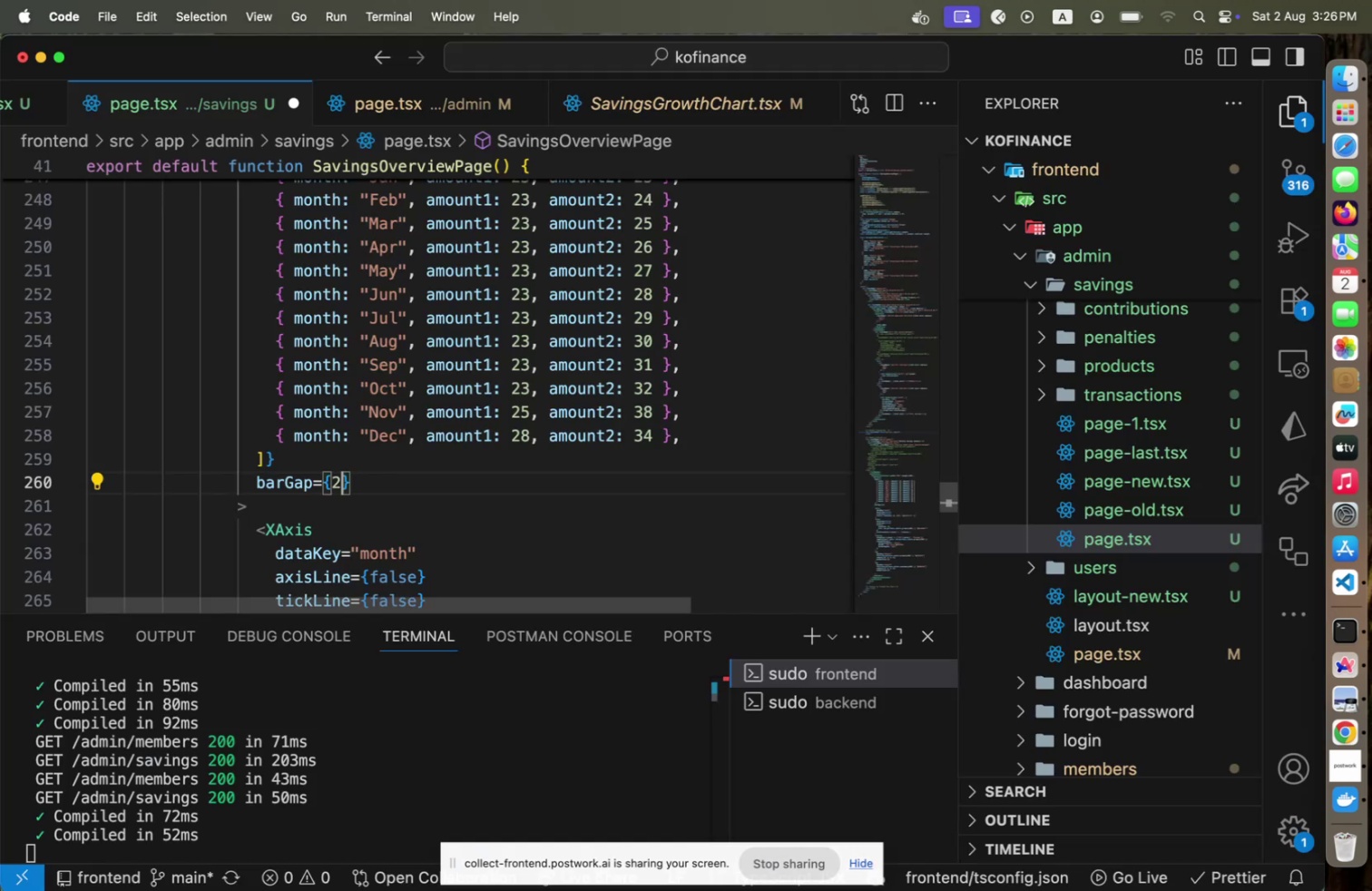 